 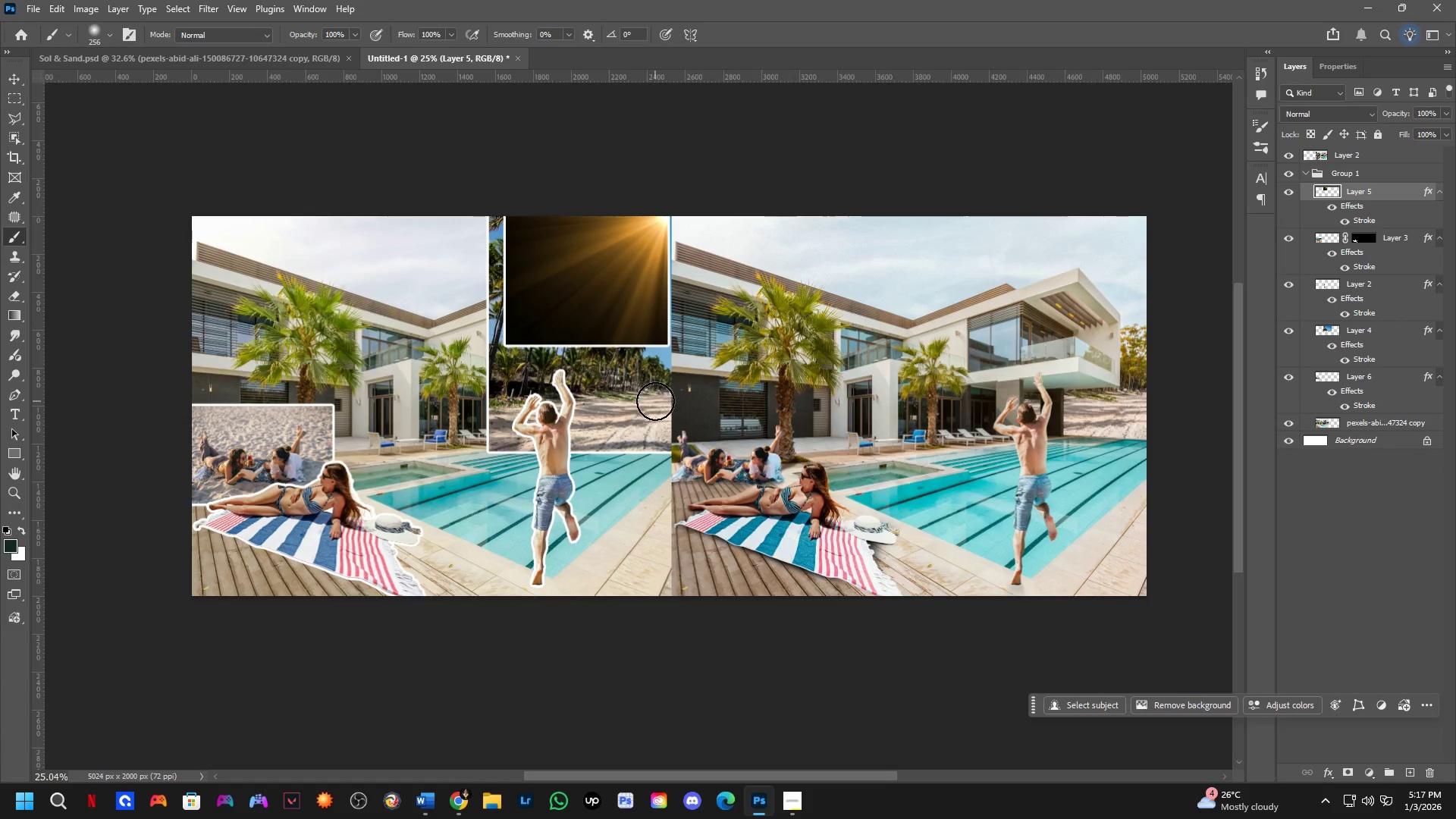 
scroll: coordinate [678, 396], scroll_direction: up, amount: 3.0
 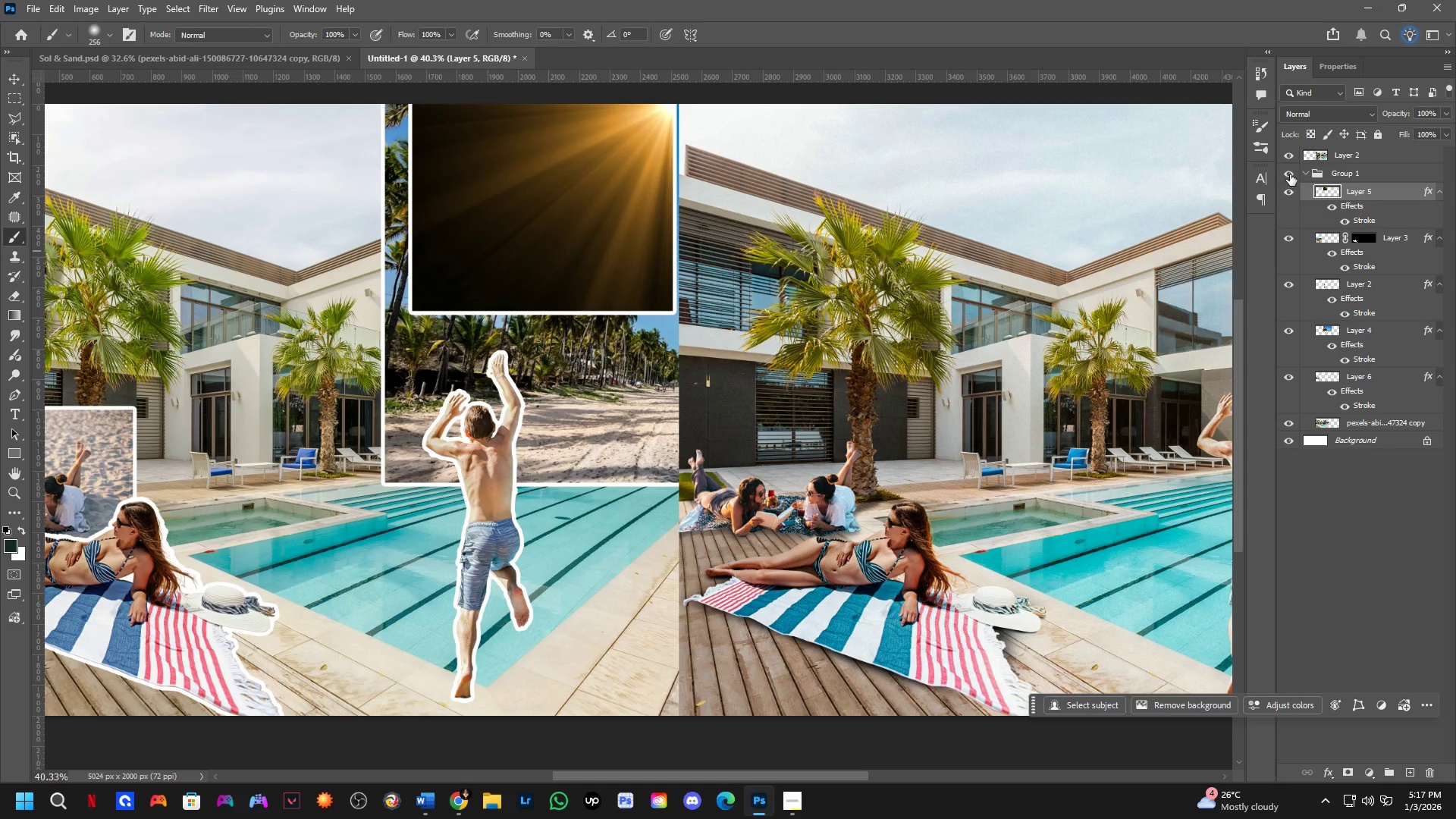 
left_click([1291, 157])
 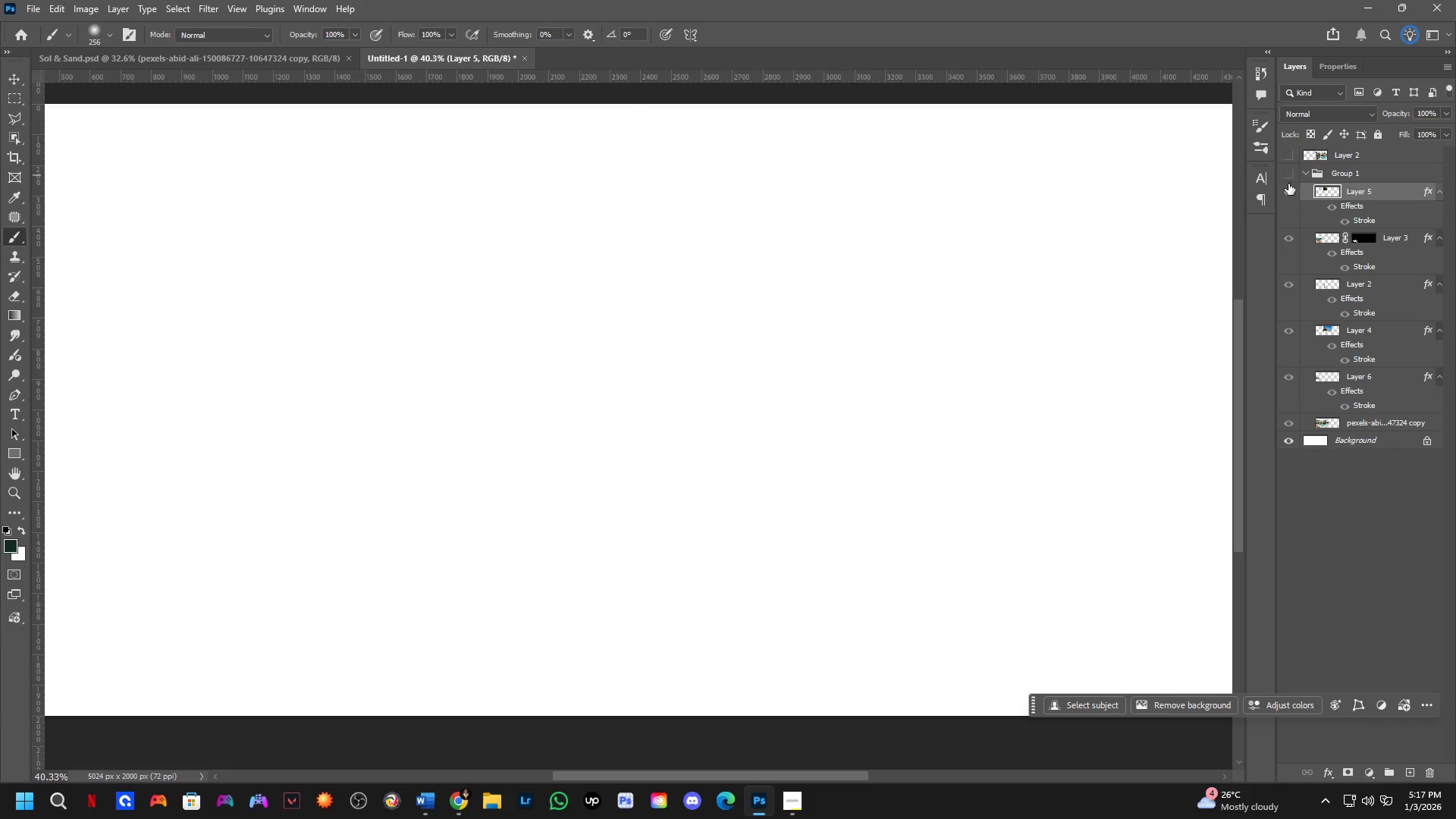 
triple_click([1288, 190])
 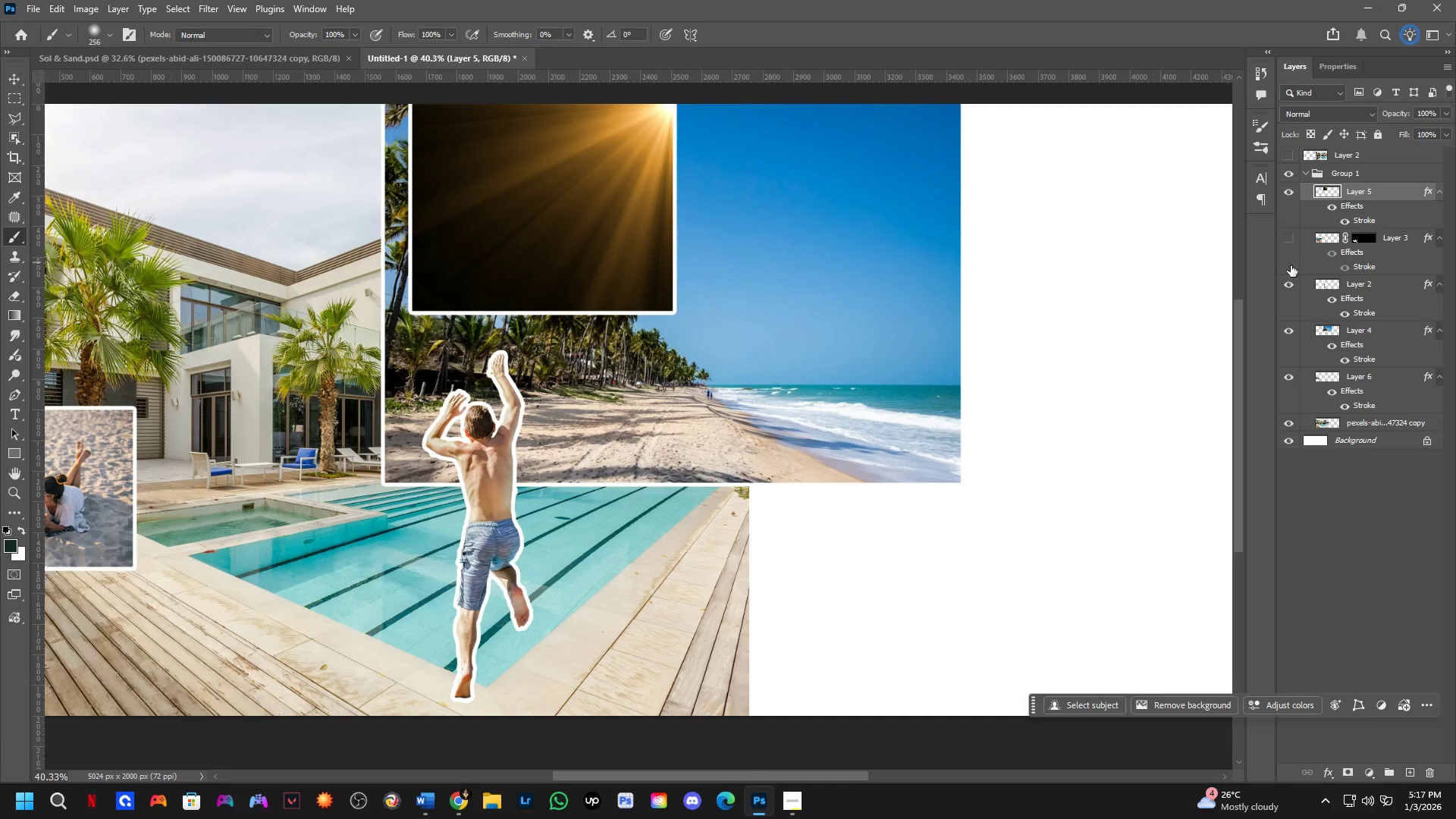 
double_click([1288, 290])
 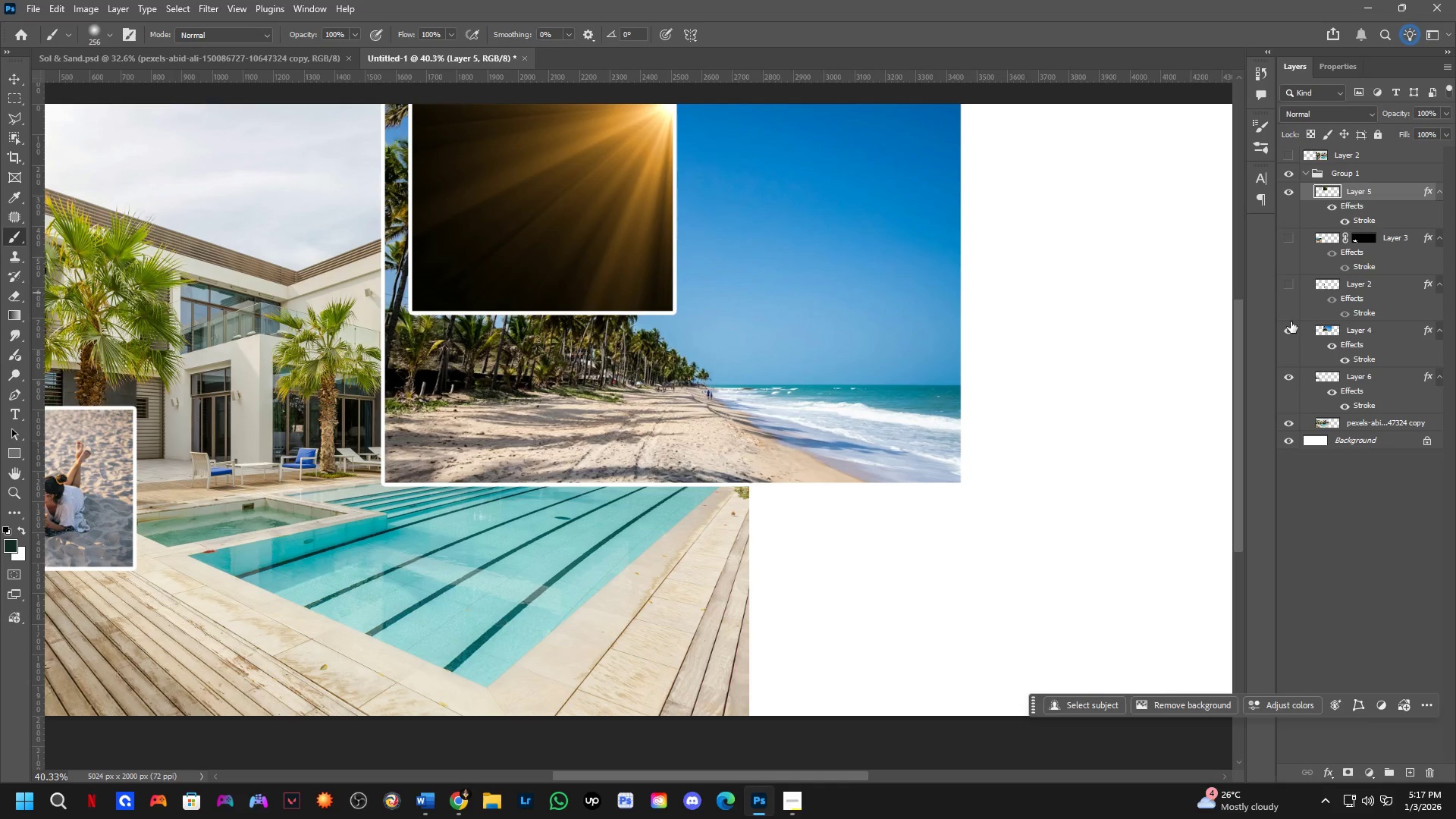 
triple_click([1291, 322])
 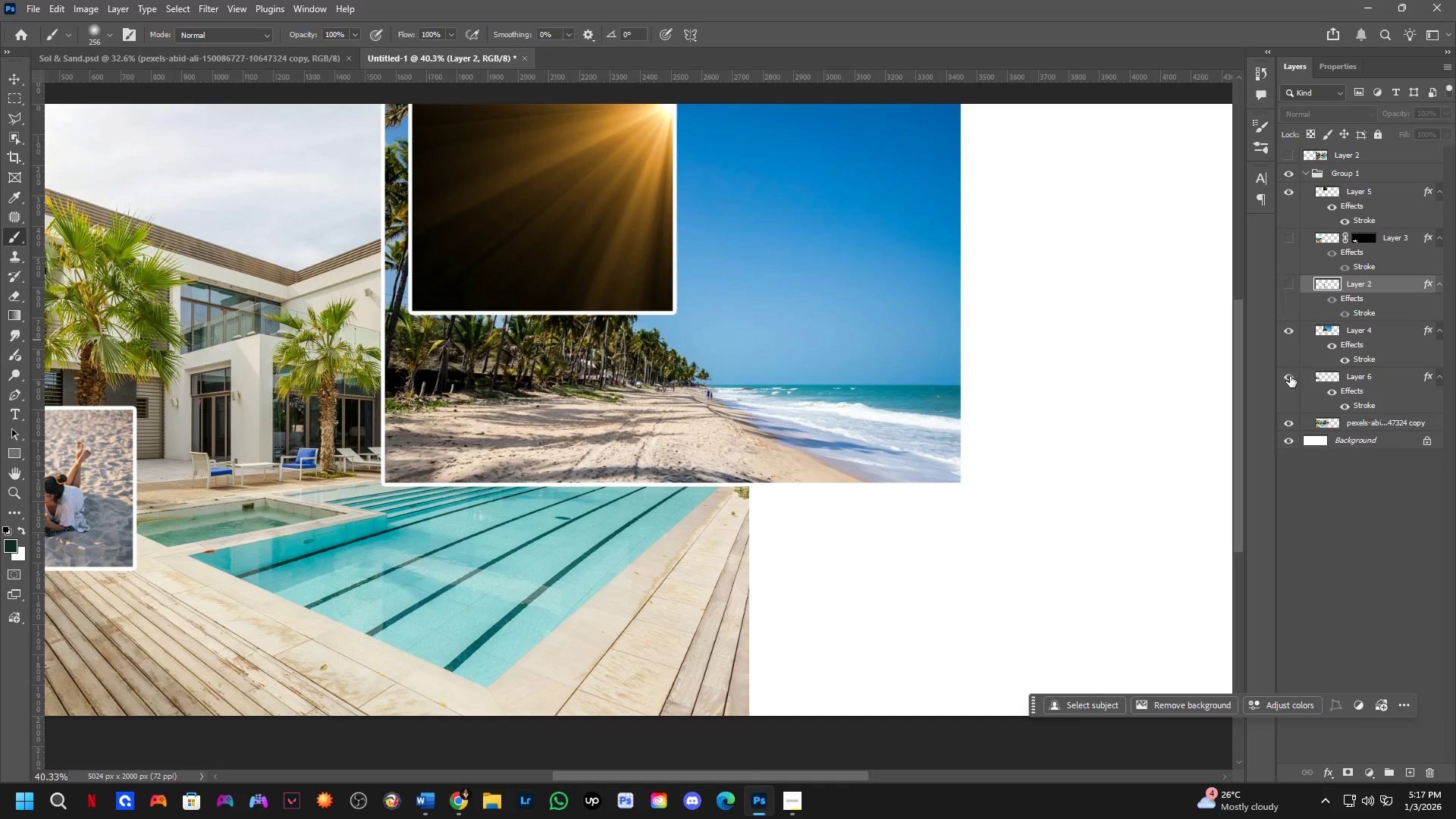 
triple_click([1290, 377])
 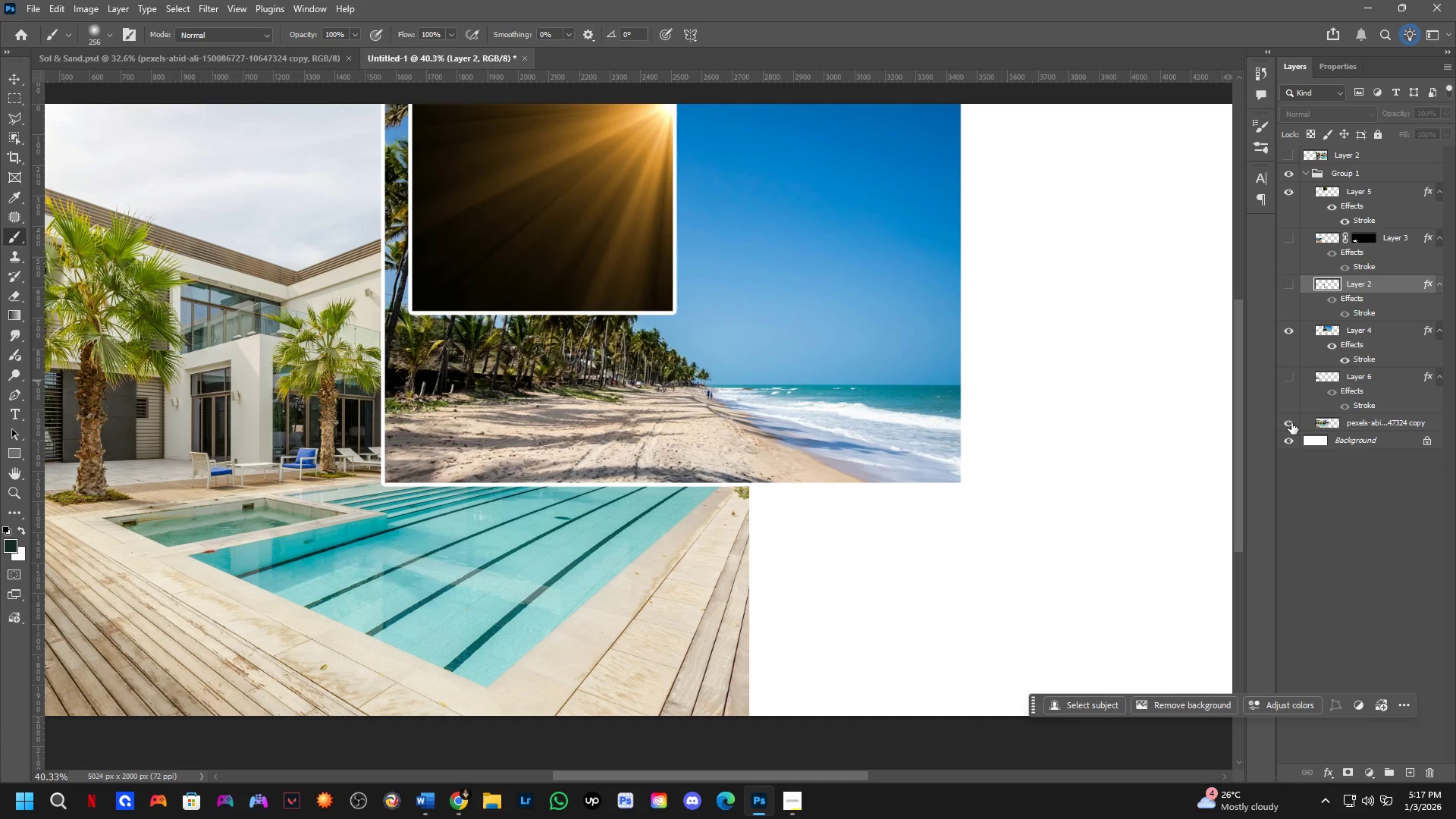 
triple_click([1291, 423])
 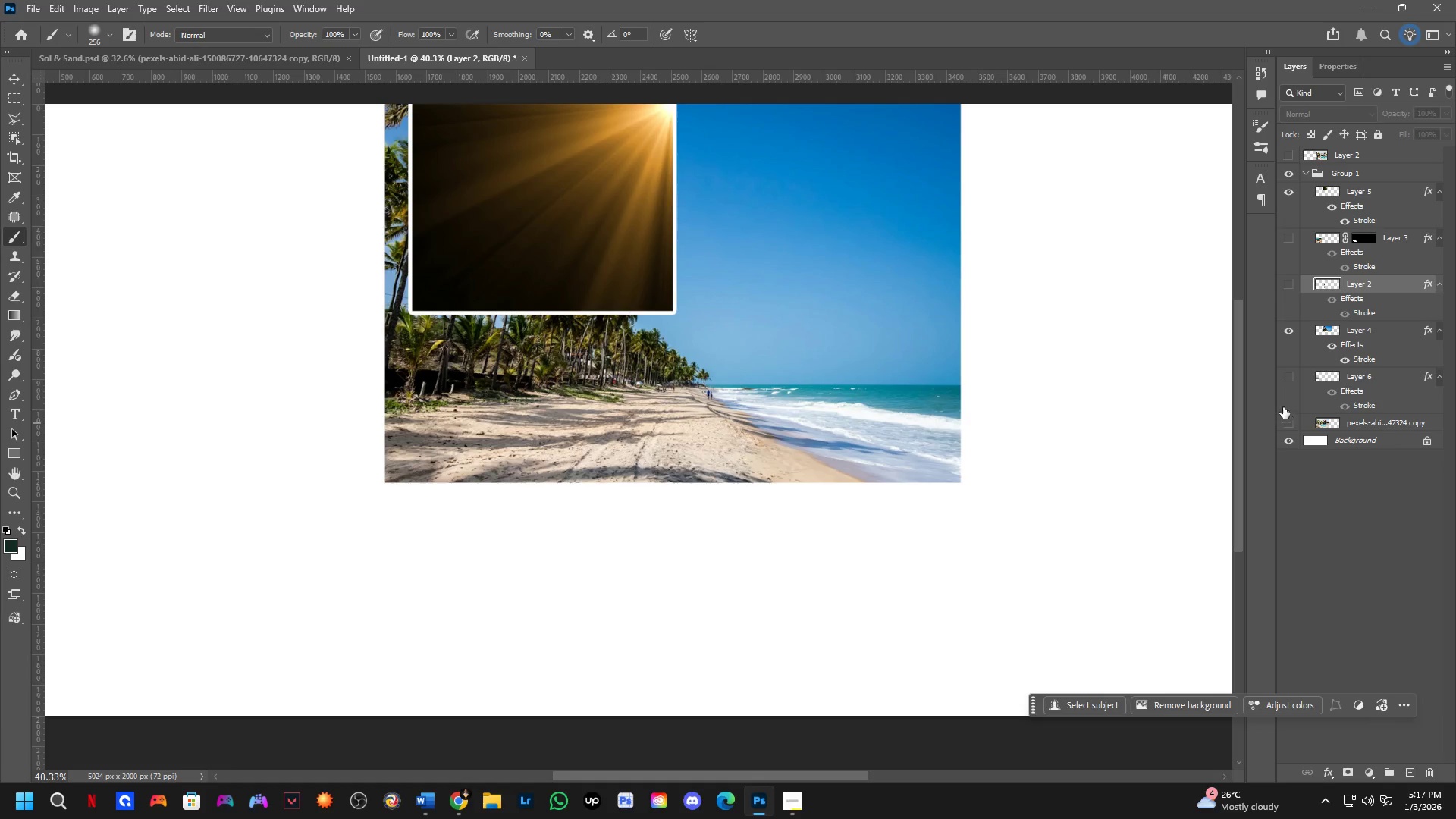 
key(Tab)
 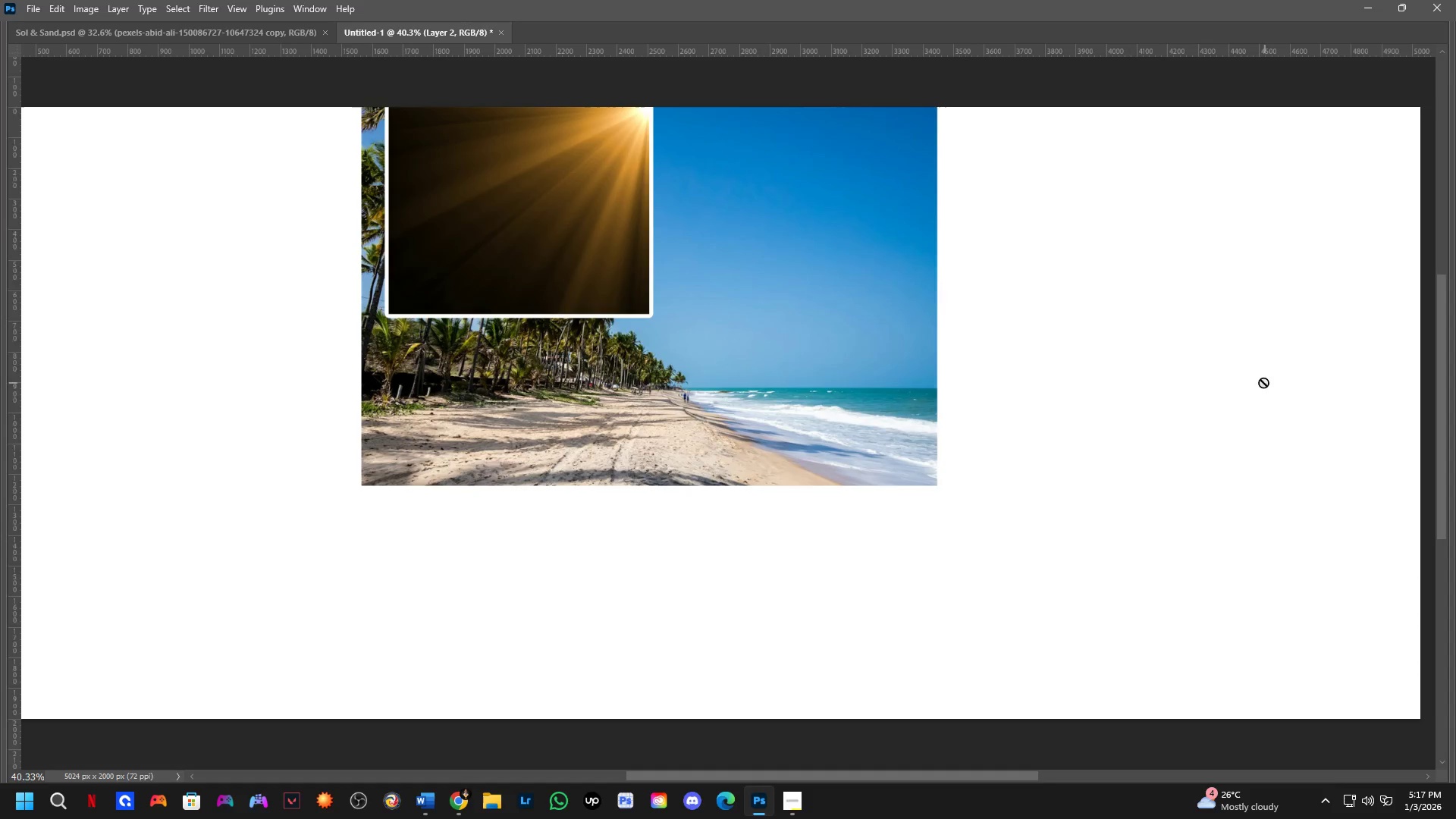 
key(Tab)
 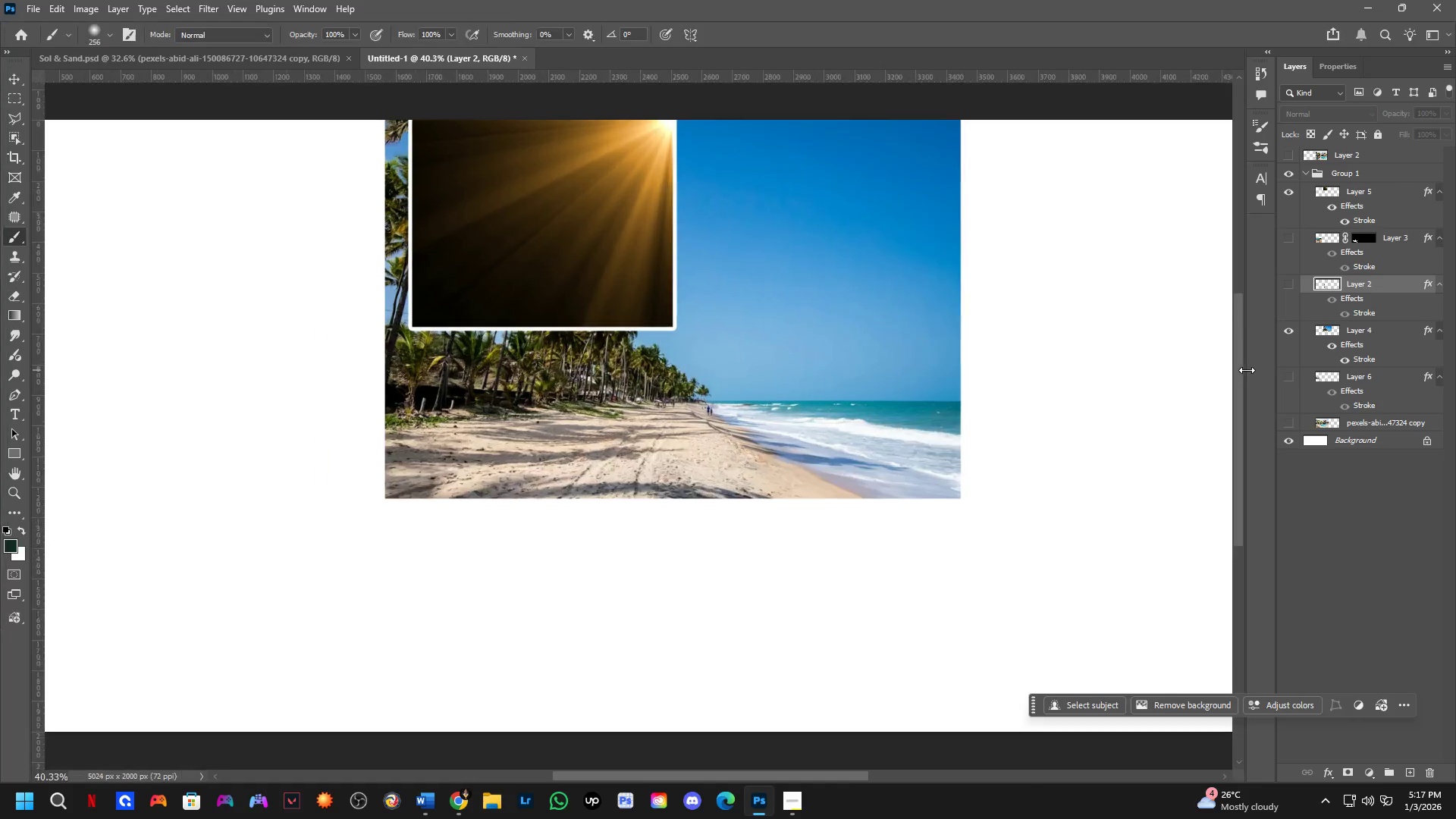 
key(Control+ControlLeft)
 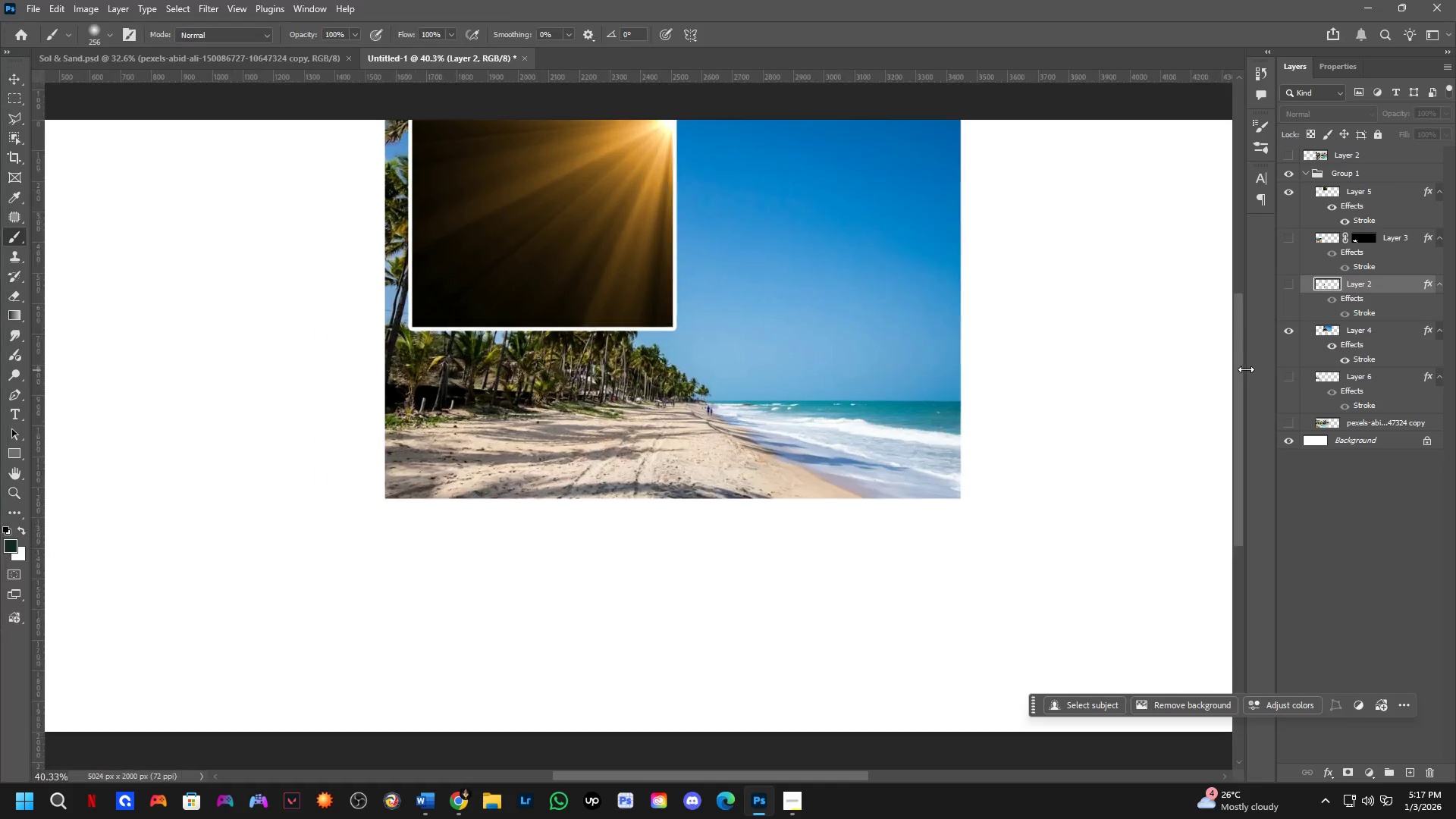 
key(Control+Tab)
 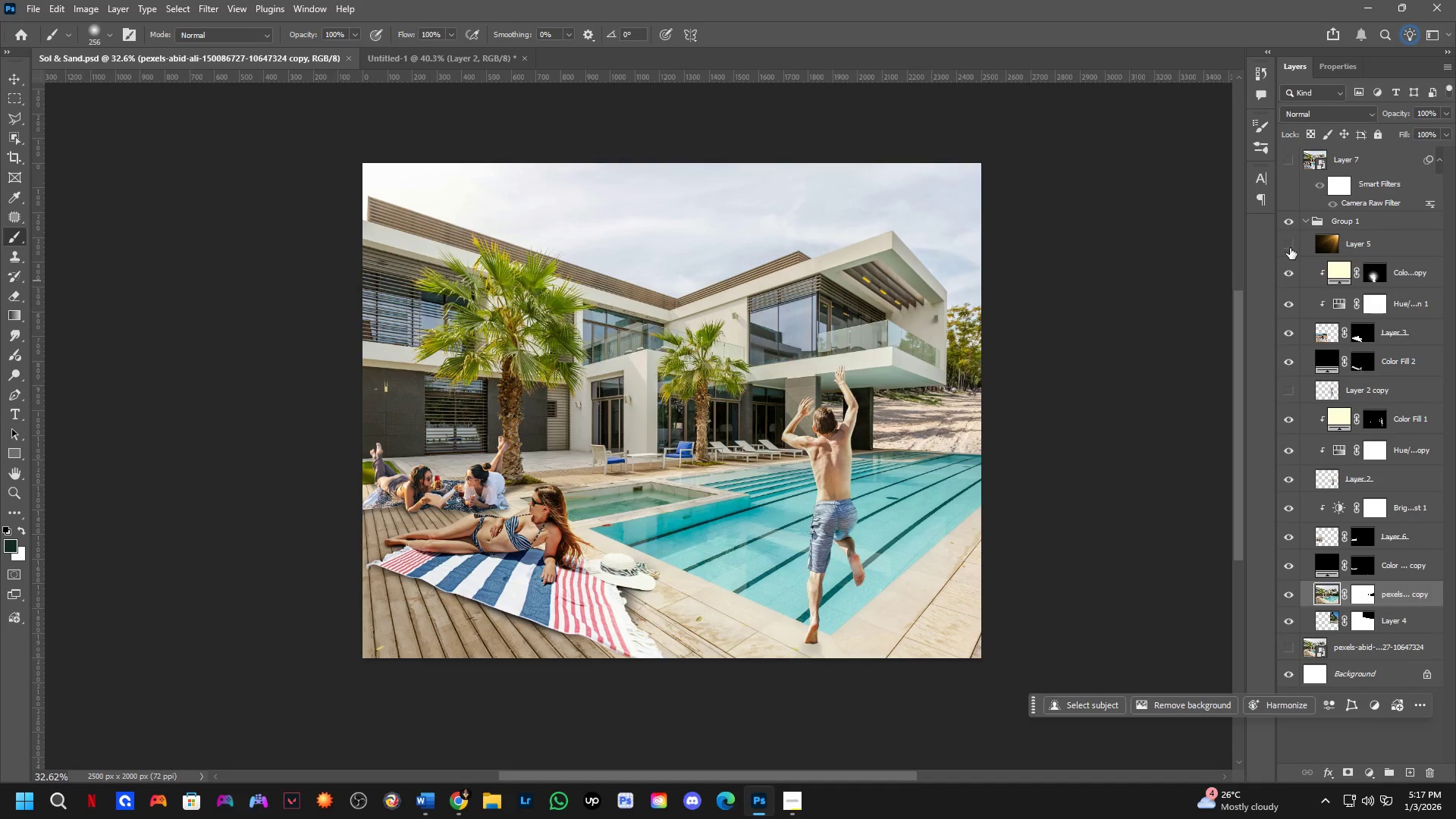 
left_click([1309, 224])
 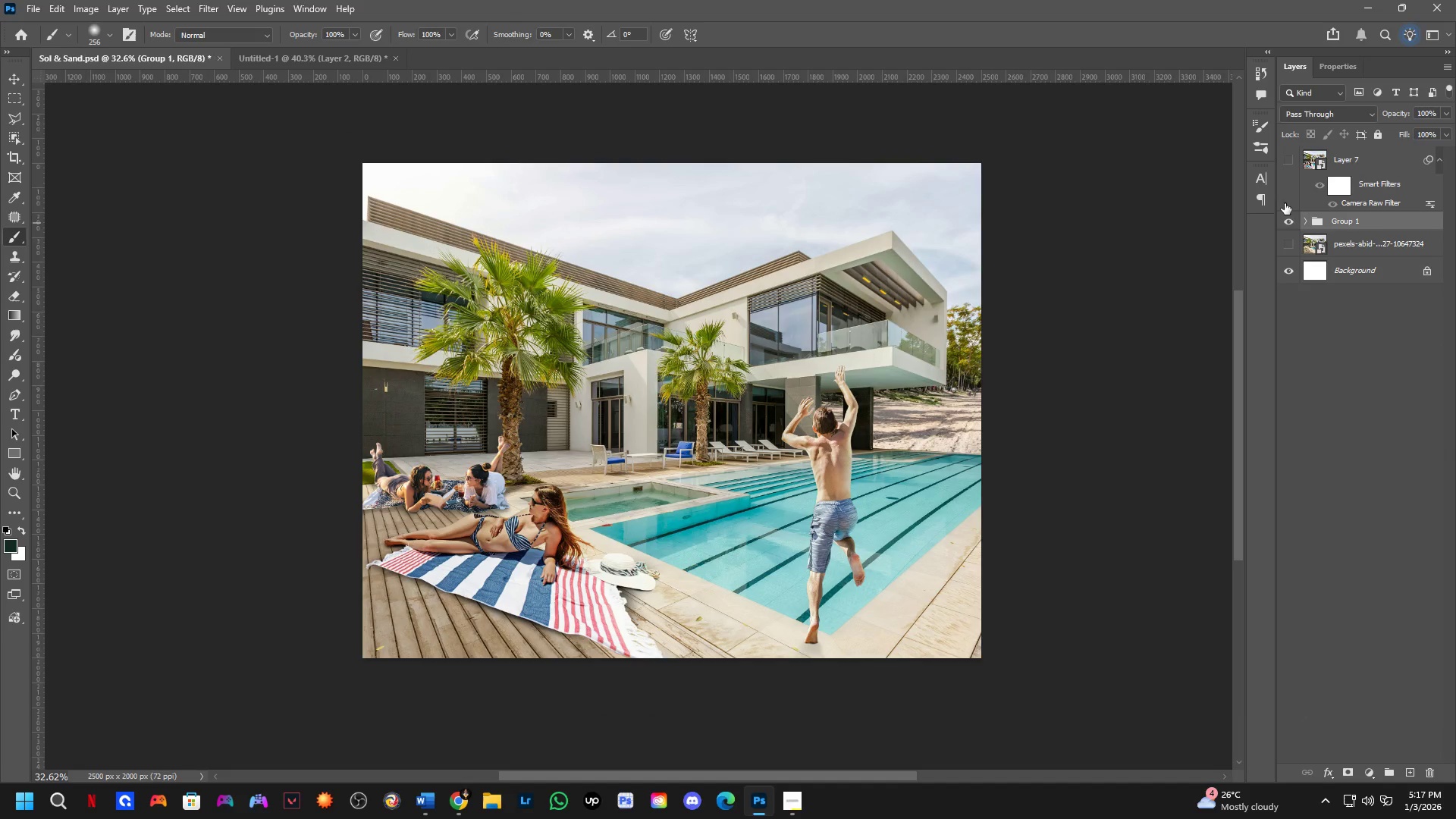 
left_click([1285, 218])
 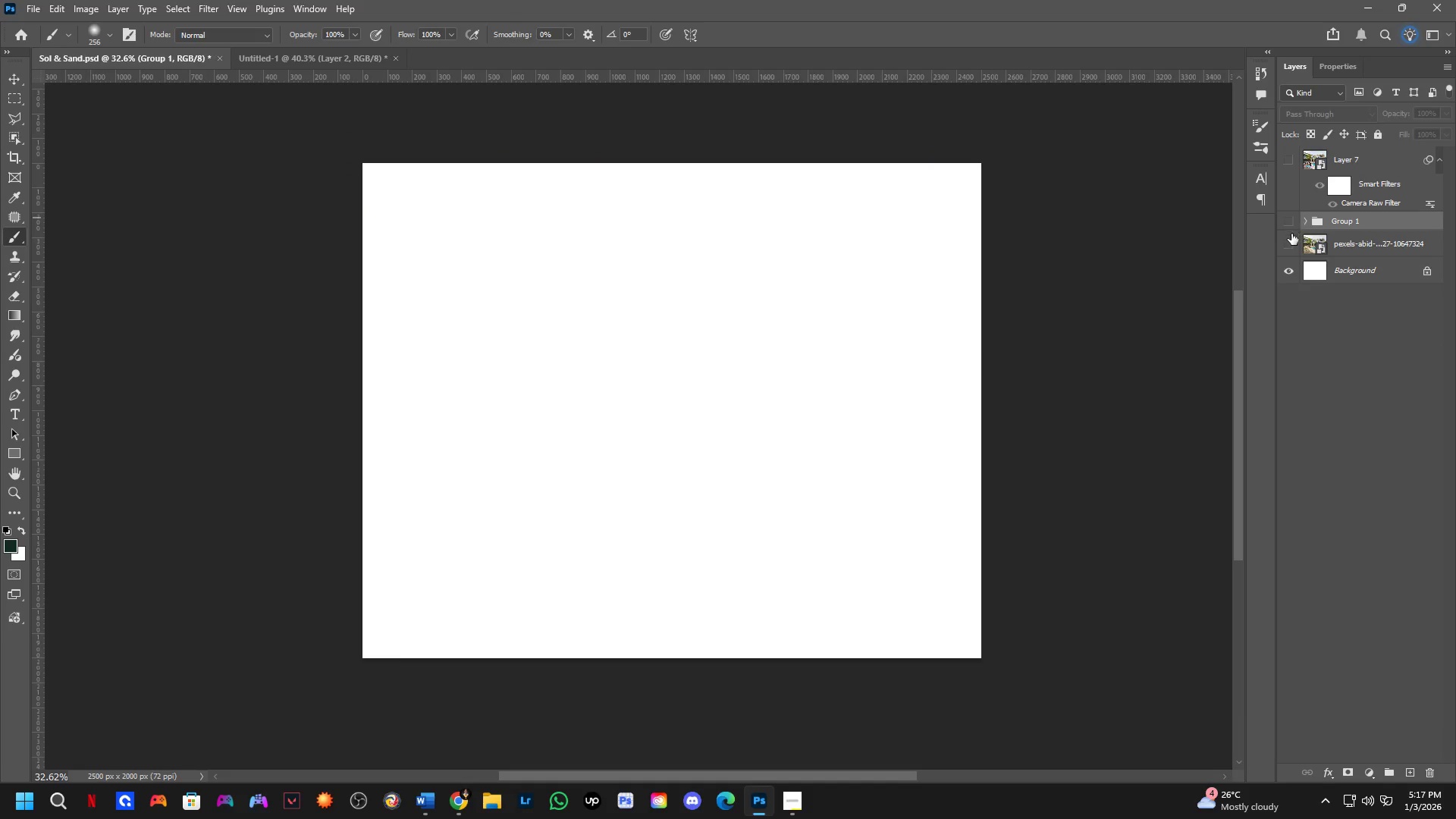 
left_click([1289, 225])
 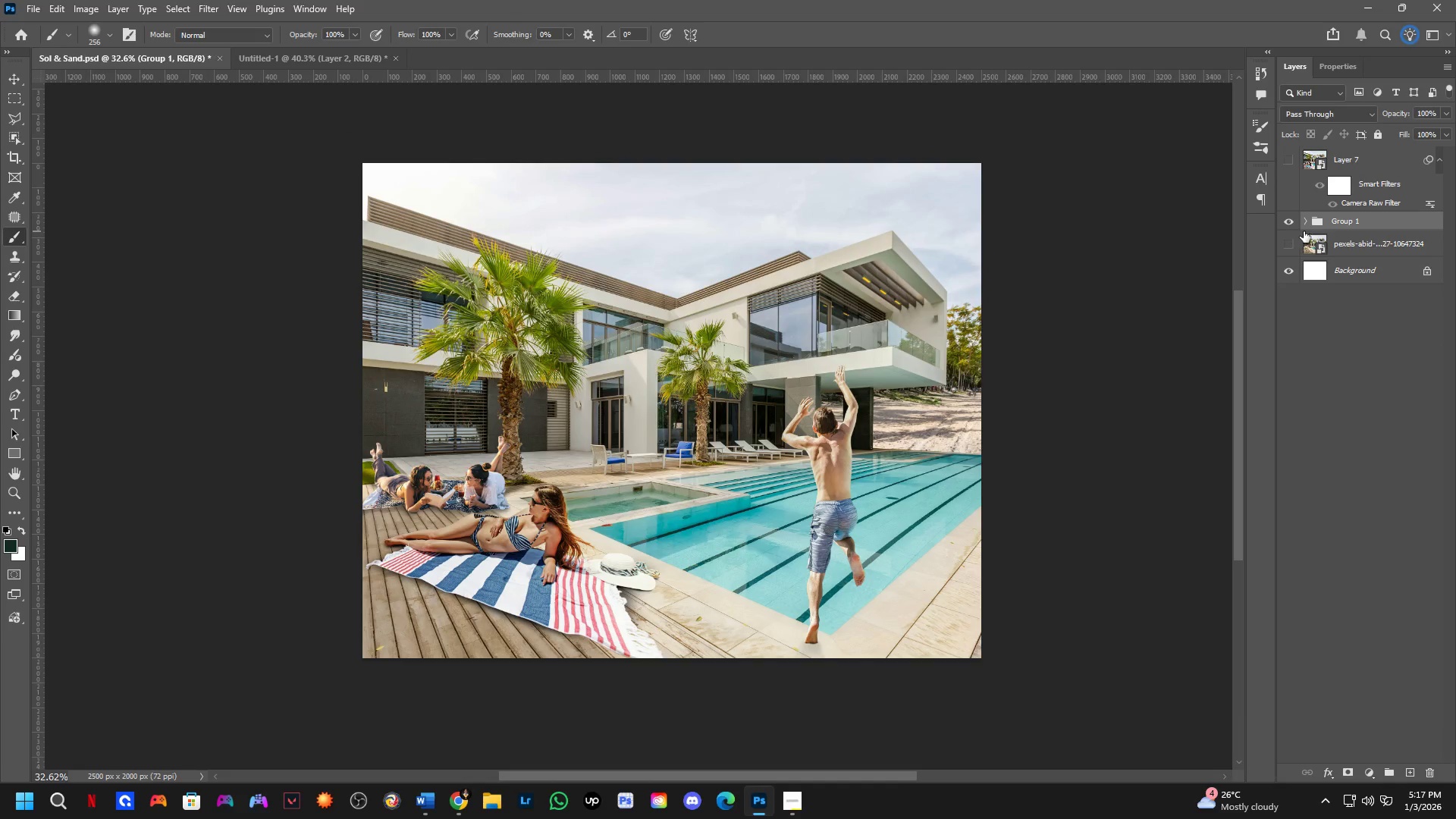 
left_click([1307, 226])
 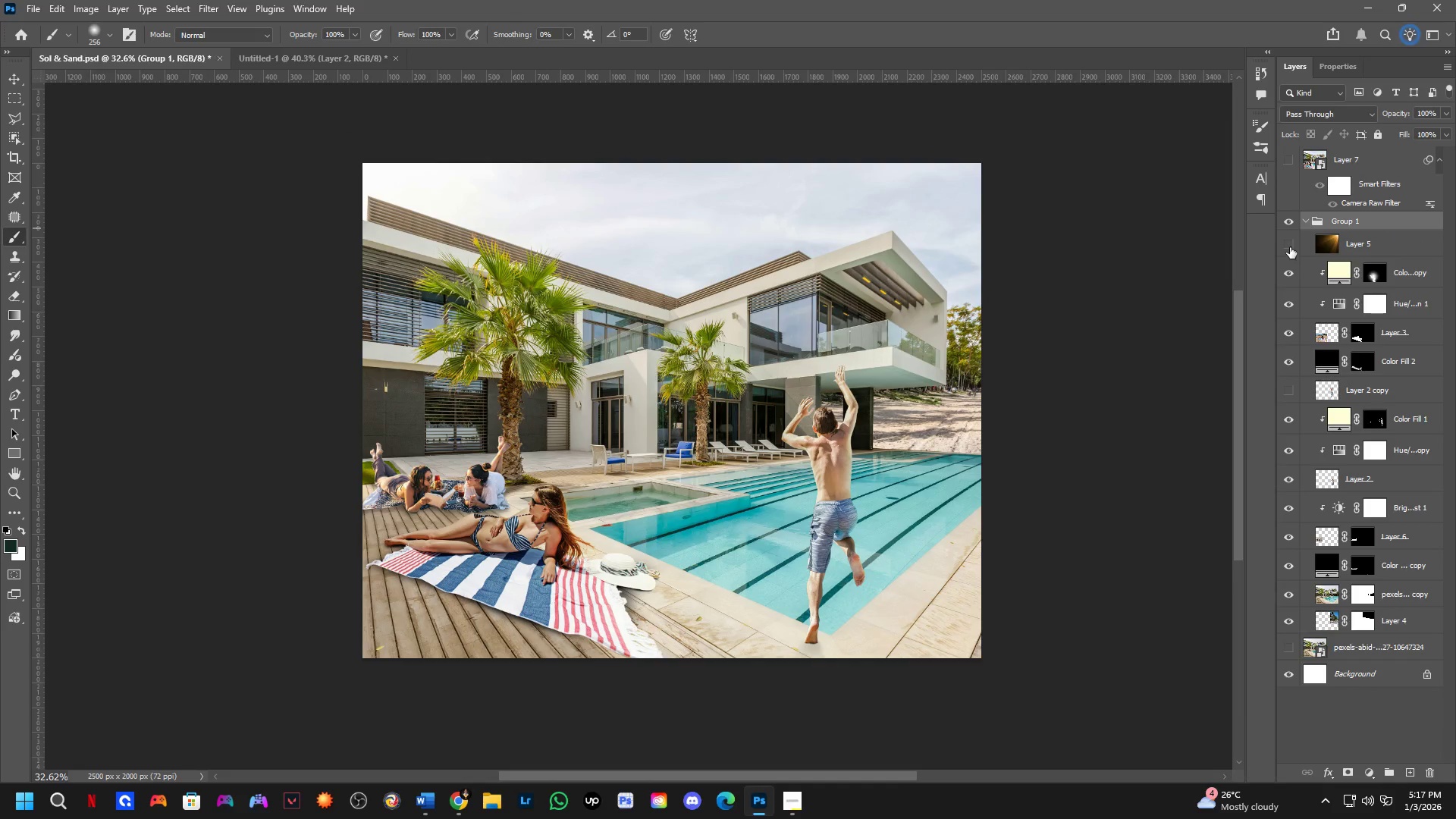 
left_click([1289, 245])